 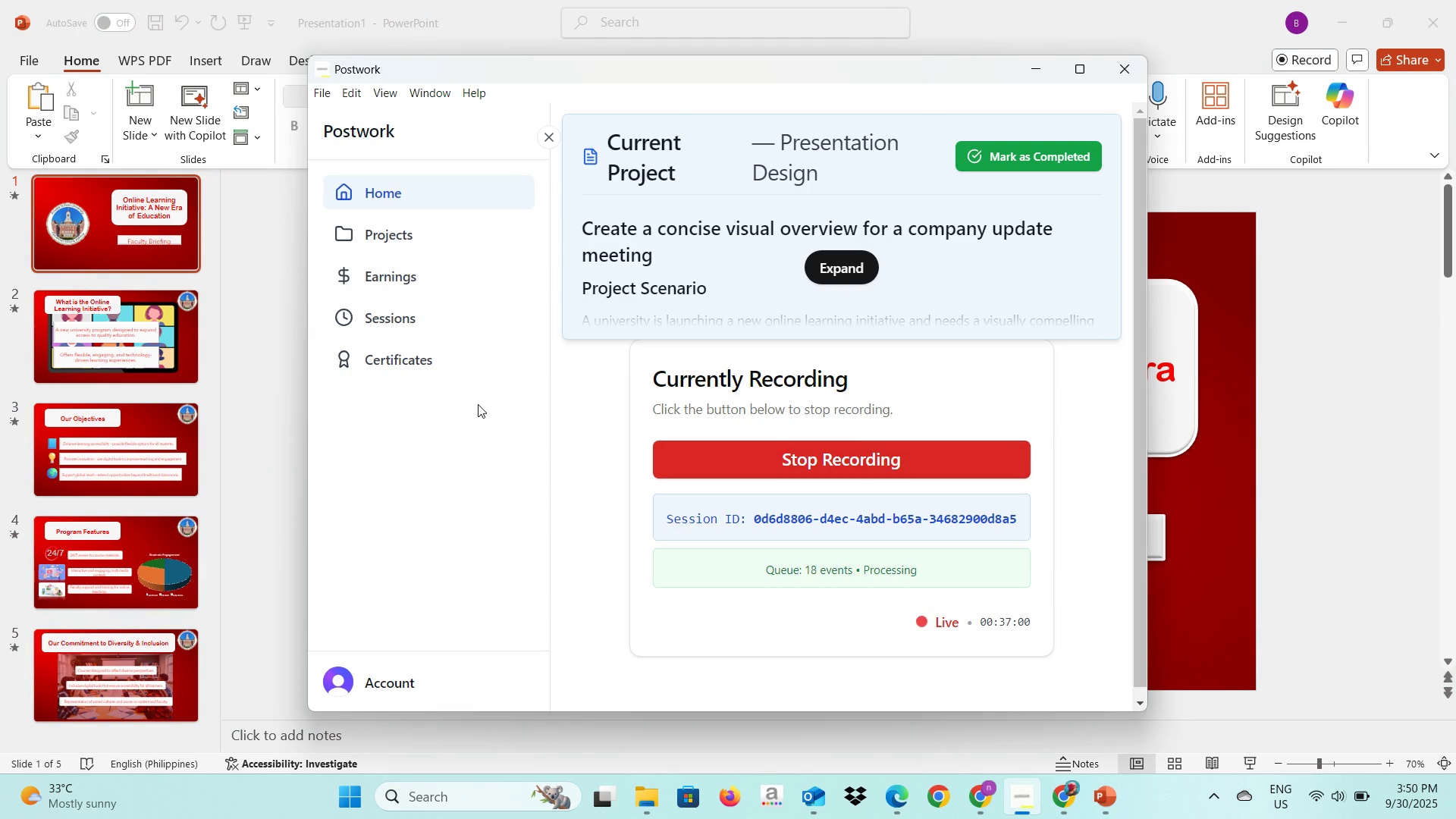 
key(Alt+Tab)
 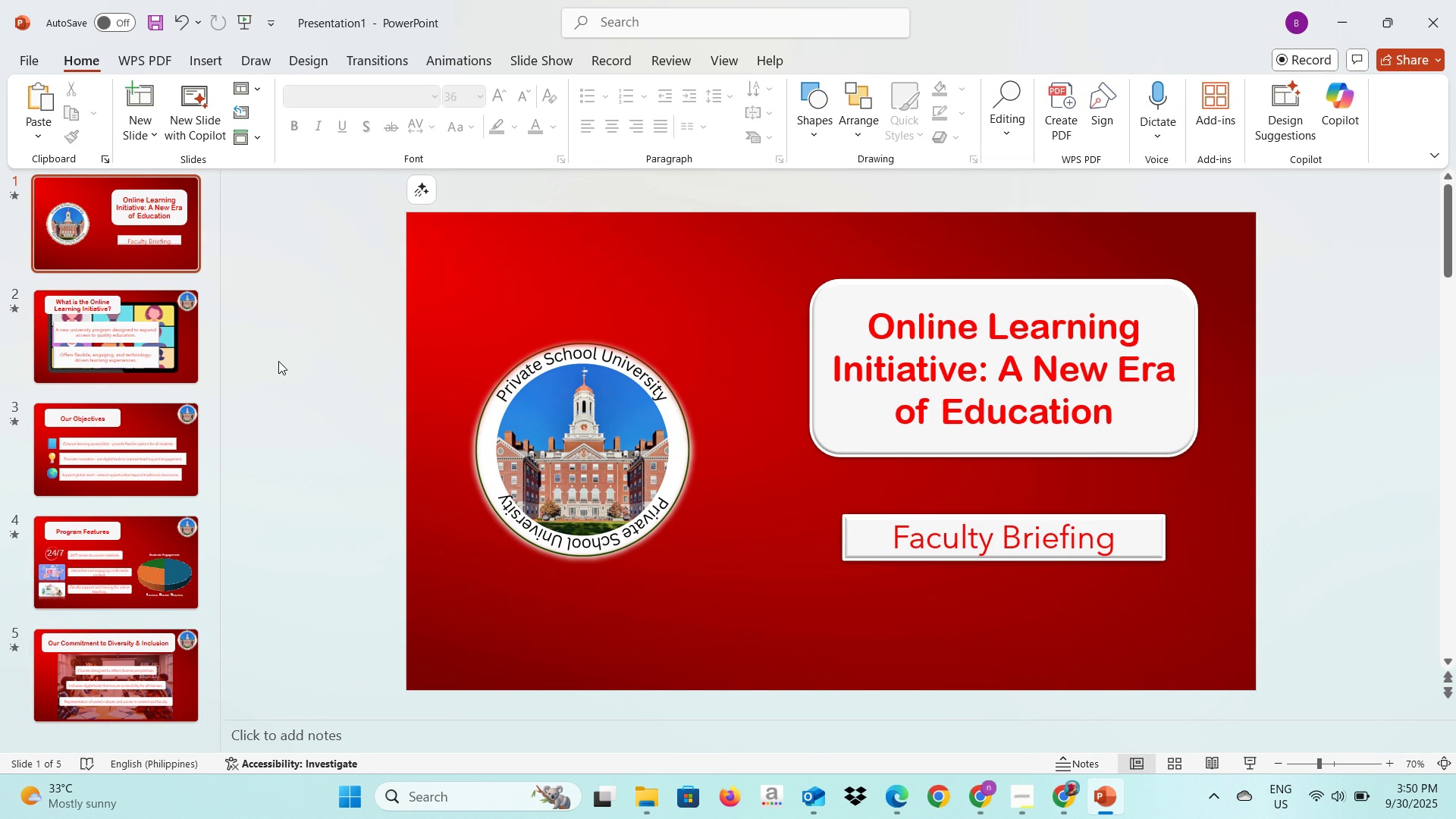 
left_click([278, 361])
 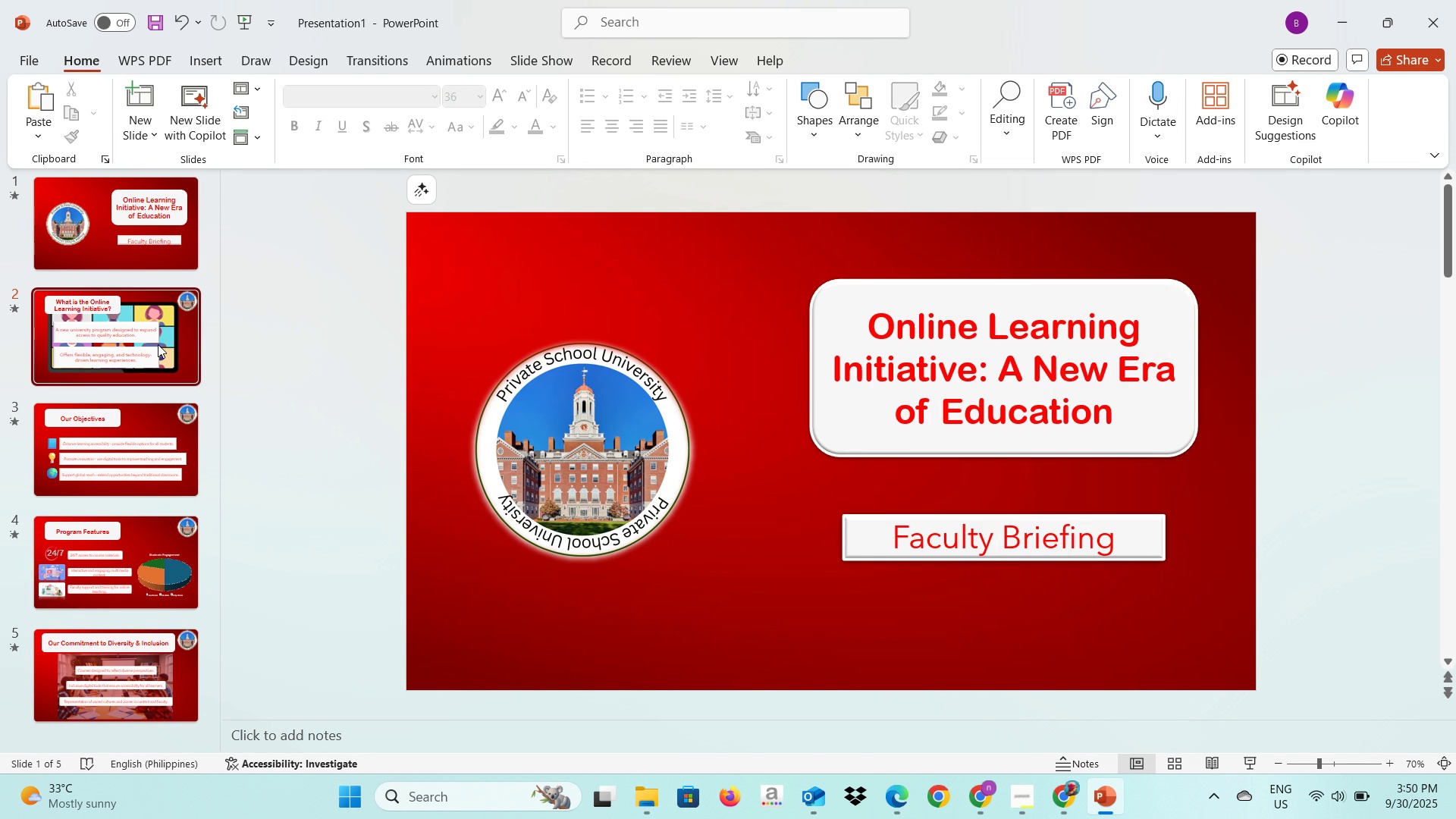 
left_click([158, 344])
 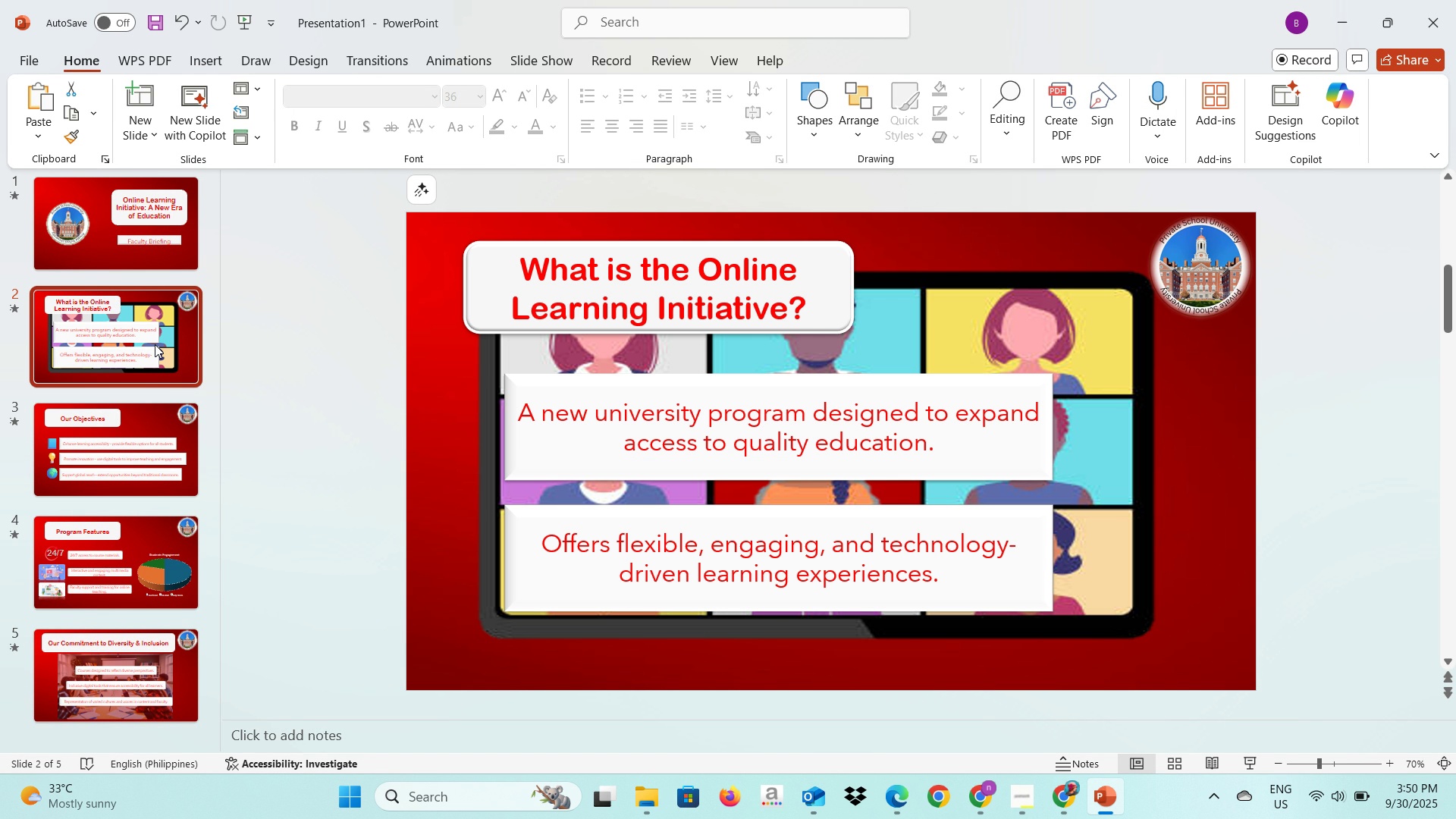 
wait(21.59)
 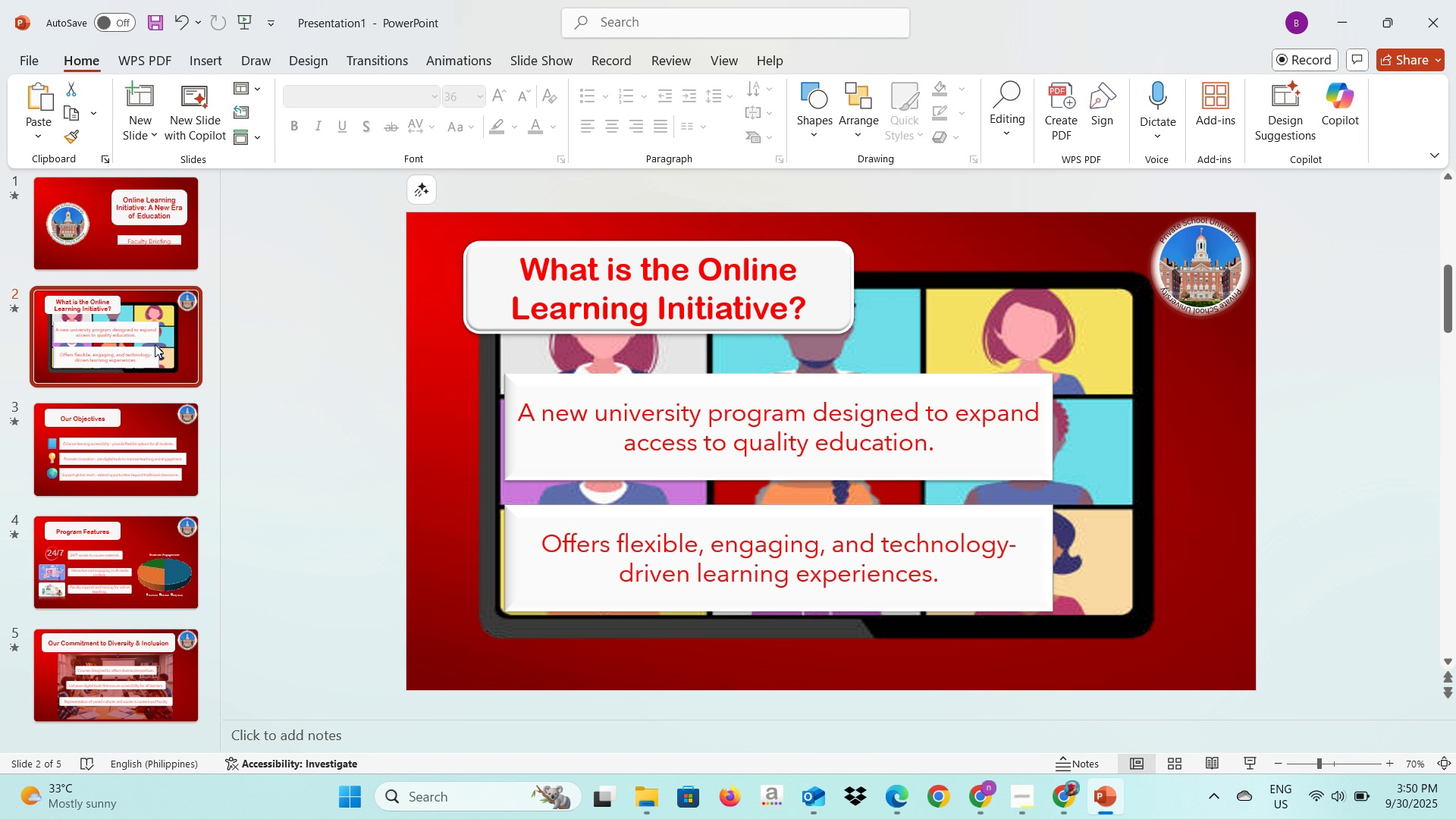 
left_click([89, 548])
 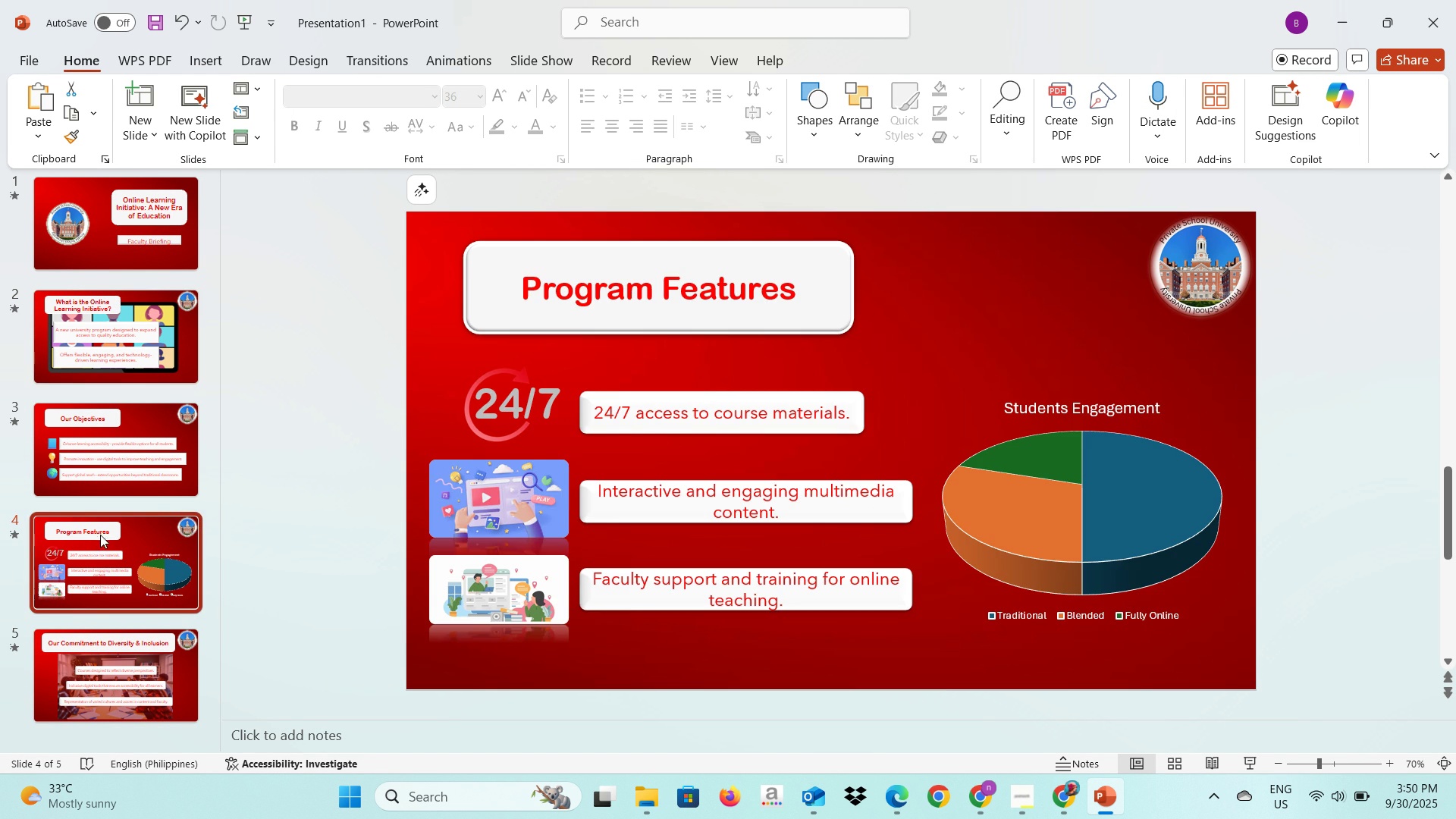 
scroll: coordinate [103, 532], scroll_direction: down, amount: 2.0
 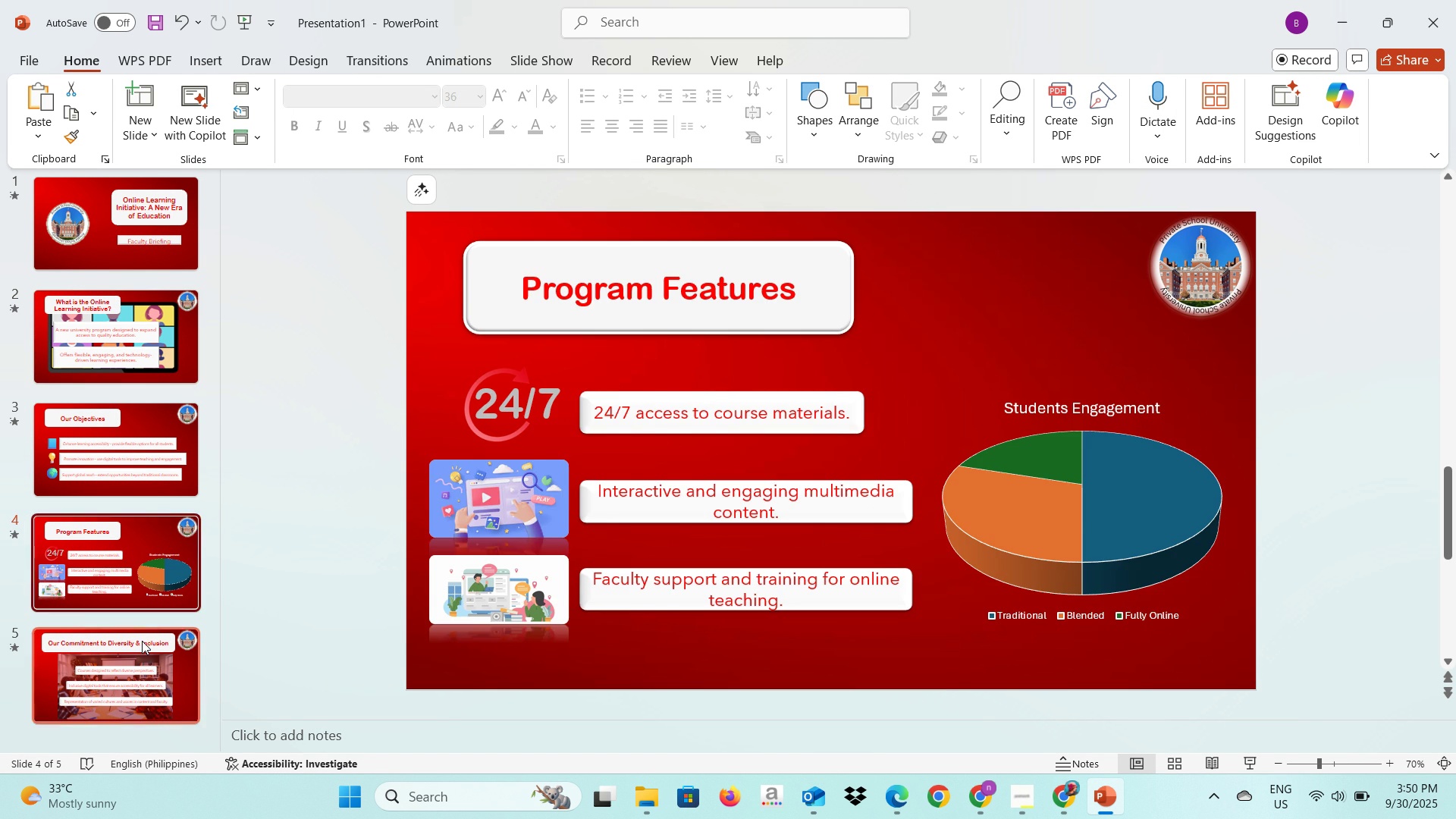 
left_click([142, 641])
 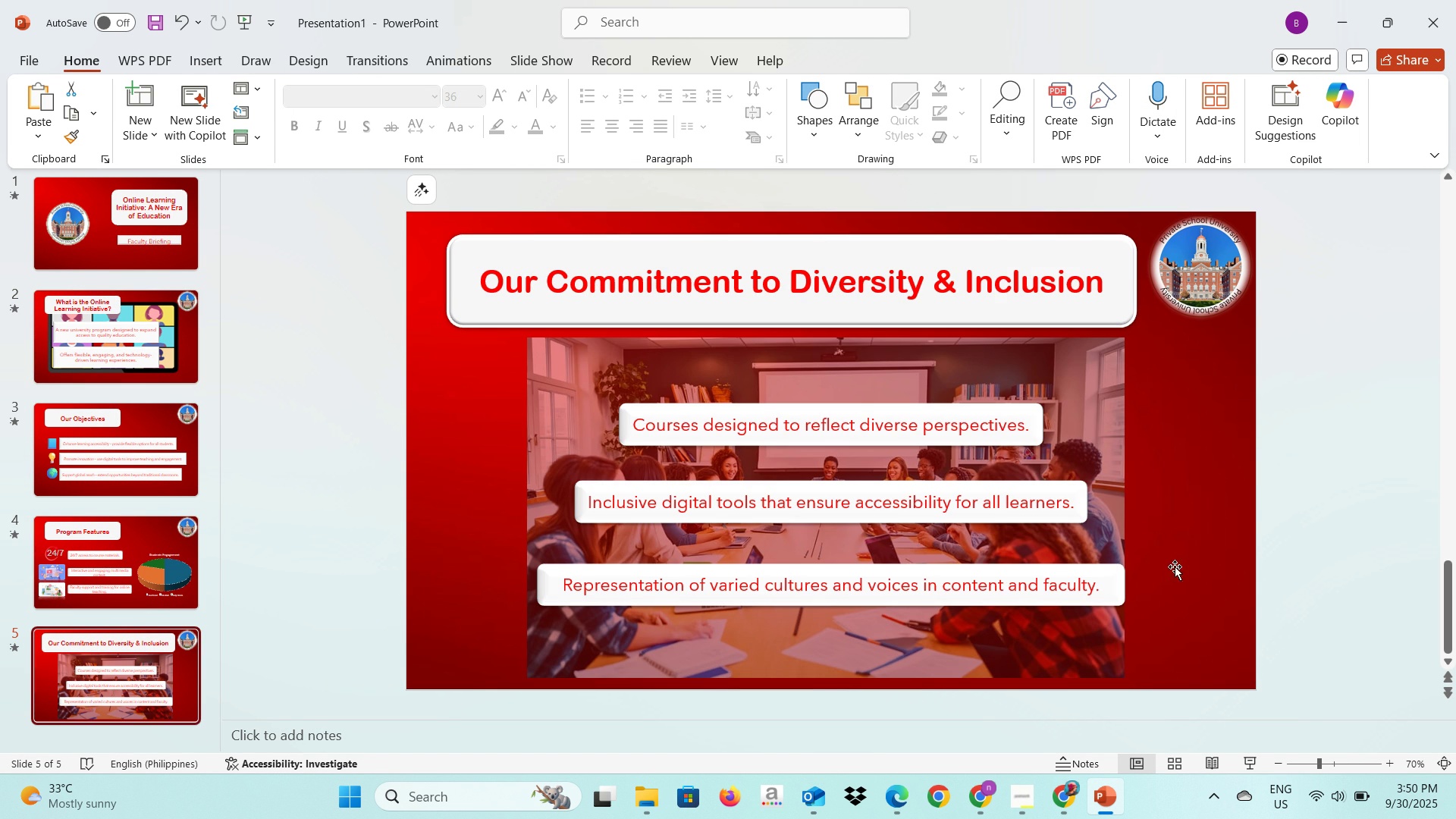 
left_click([1075, 433])
 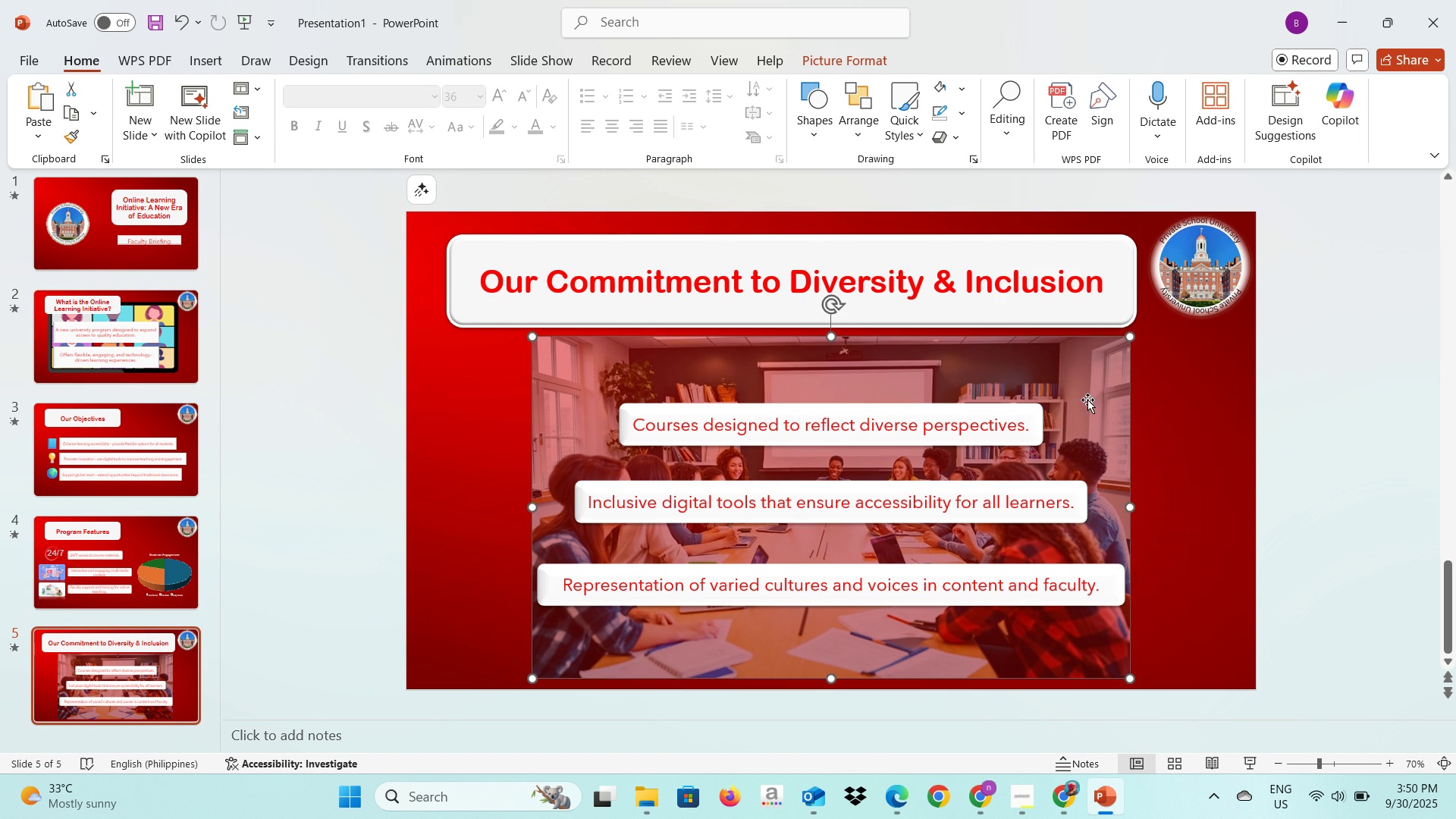 
left_click([1440, 495])
 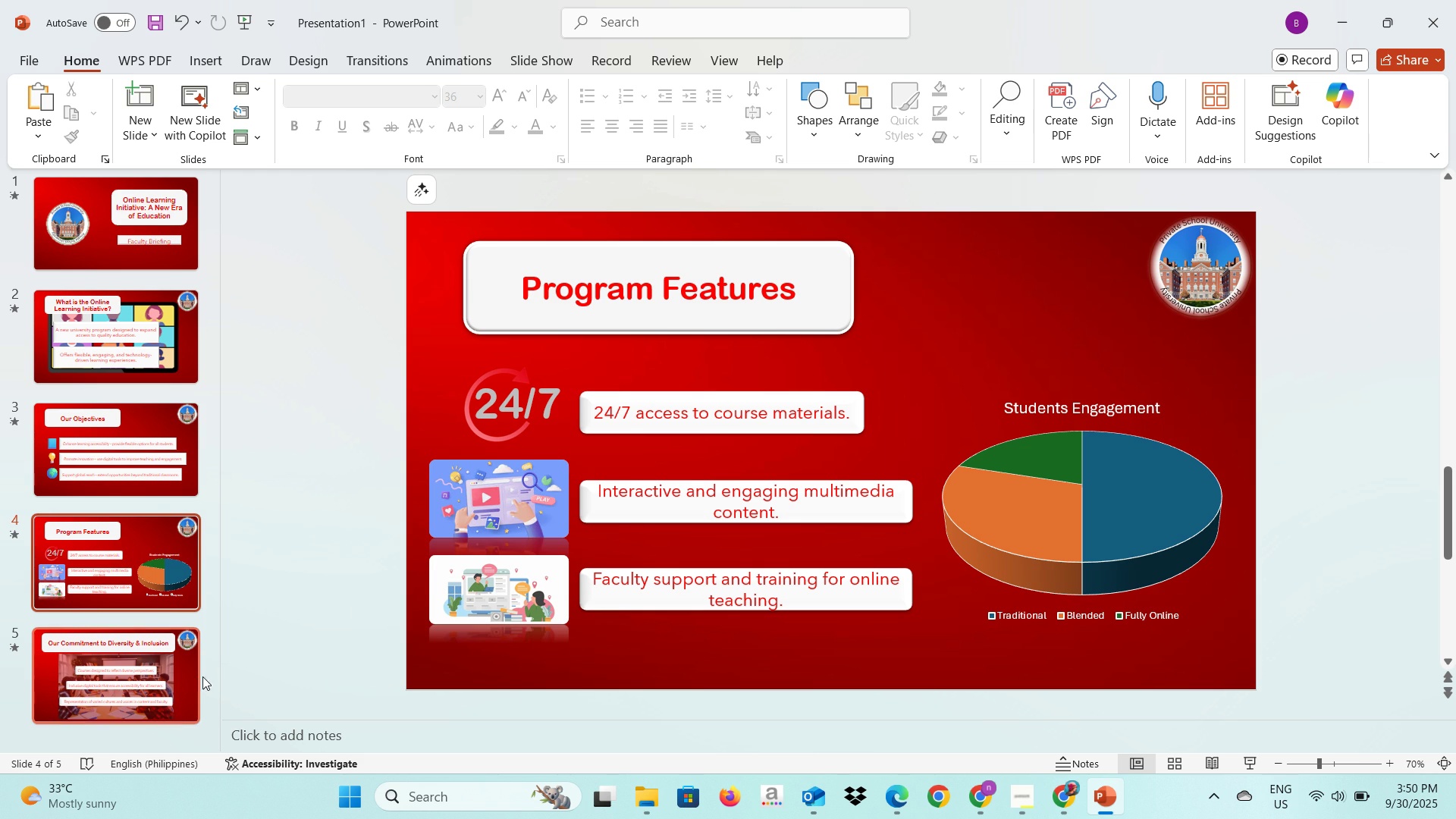 
left_click([175, 676])
 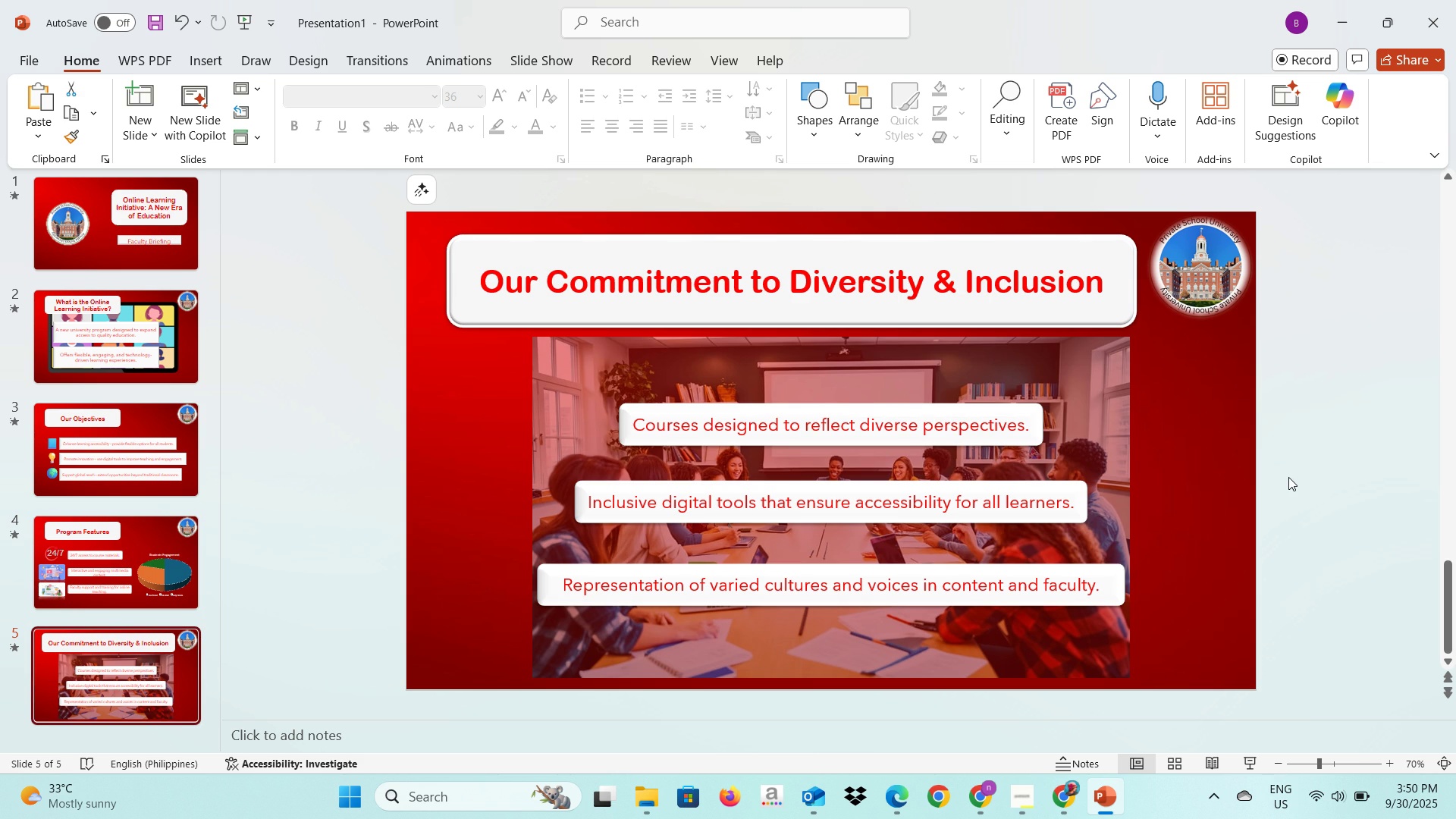 
left_click([1291, 474])
 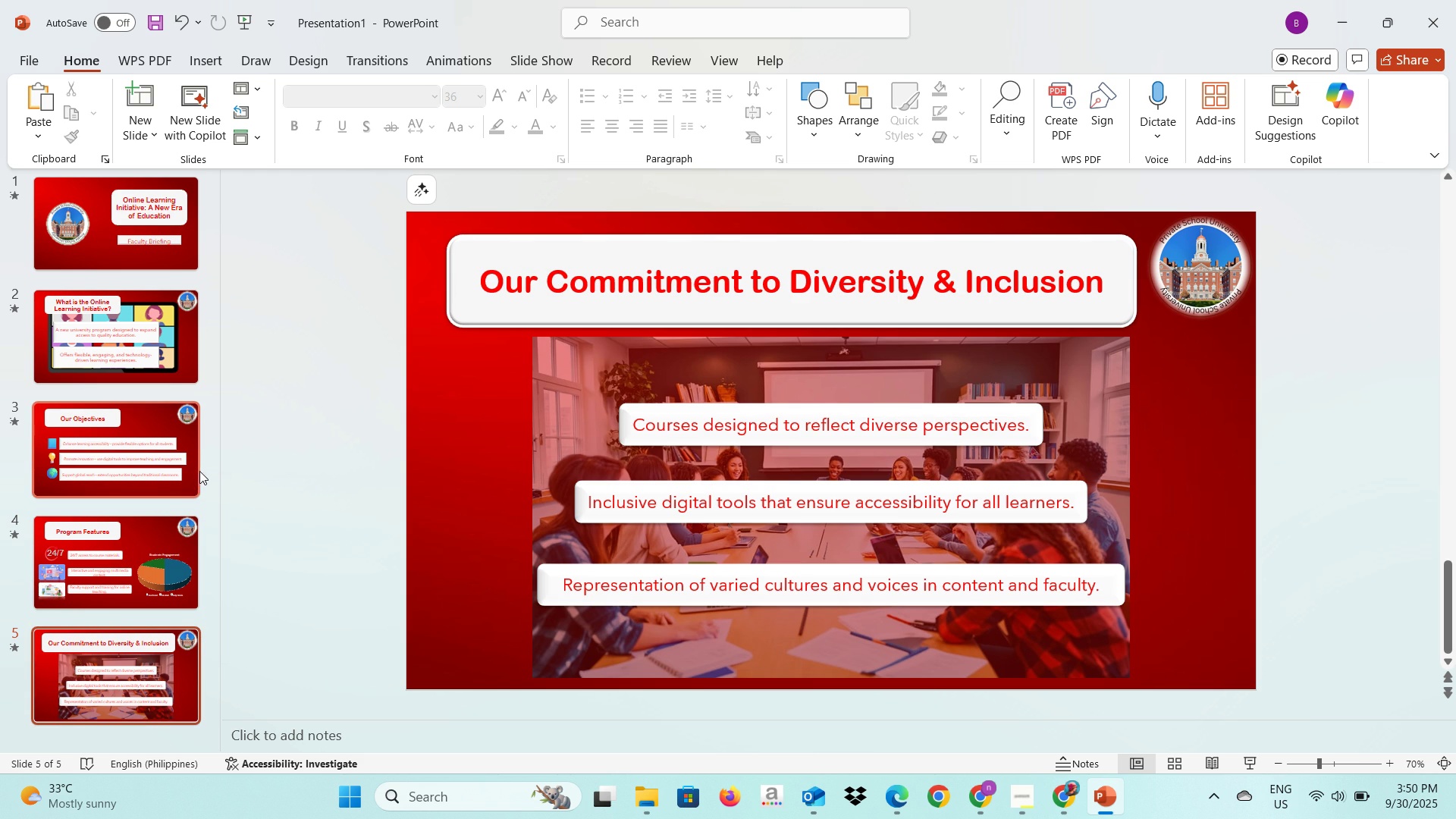 
scroll: coordinate [196, 483], scroll_direction: down, amount: 2.0
 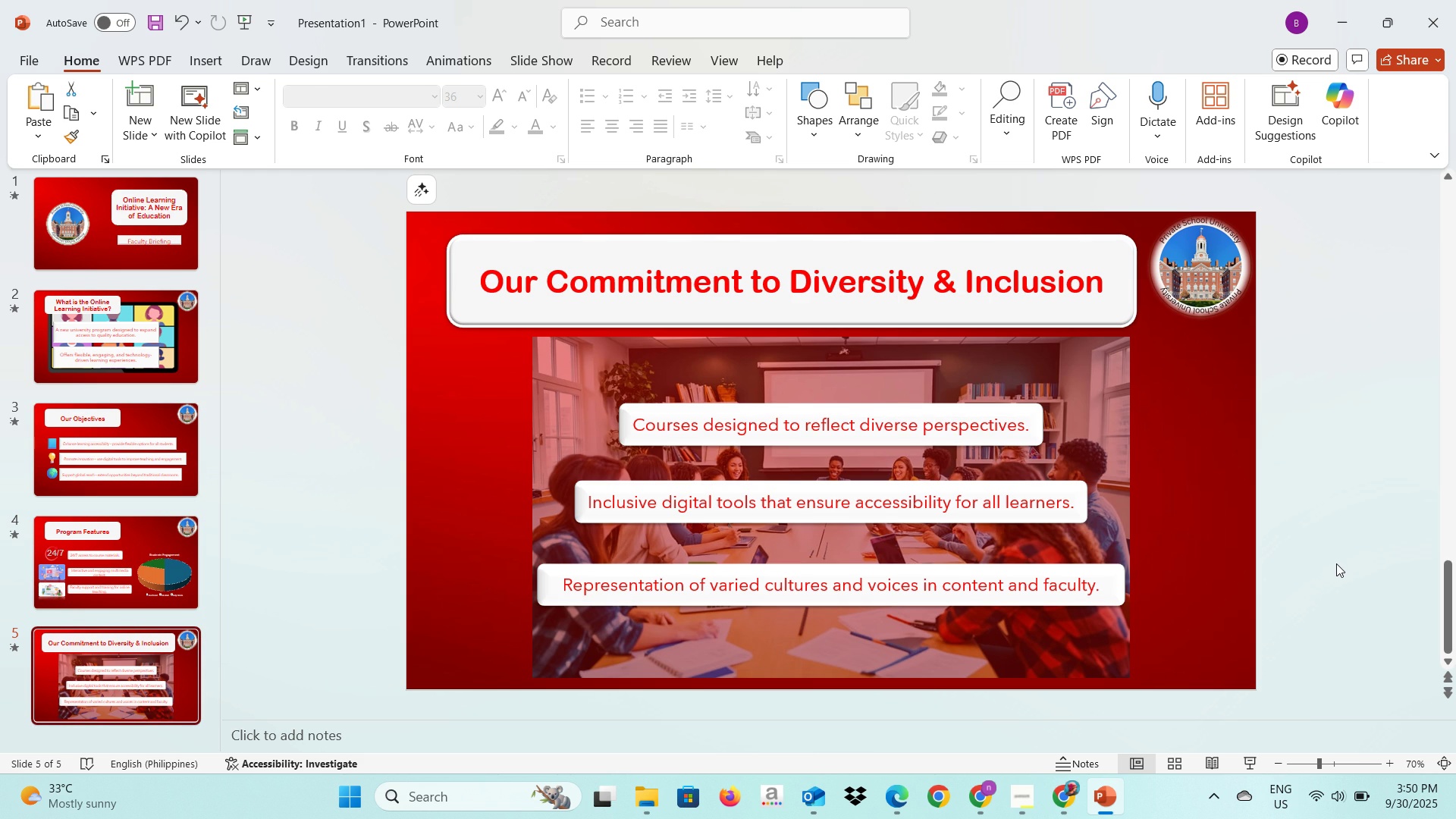 
key(Alt+AltLeft)
 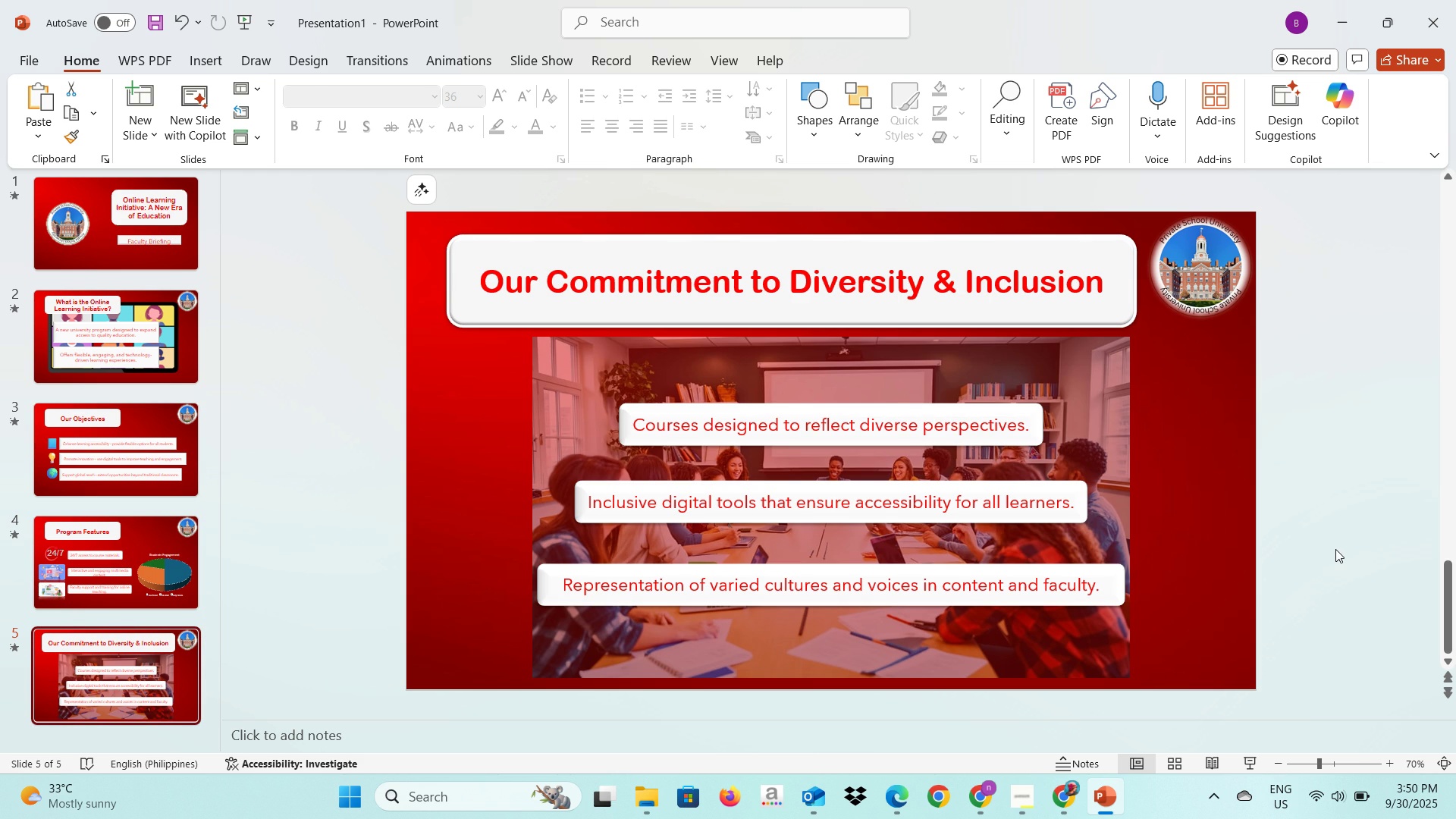 
key(Alt+Tab)
 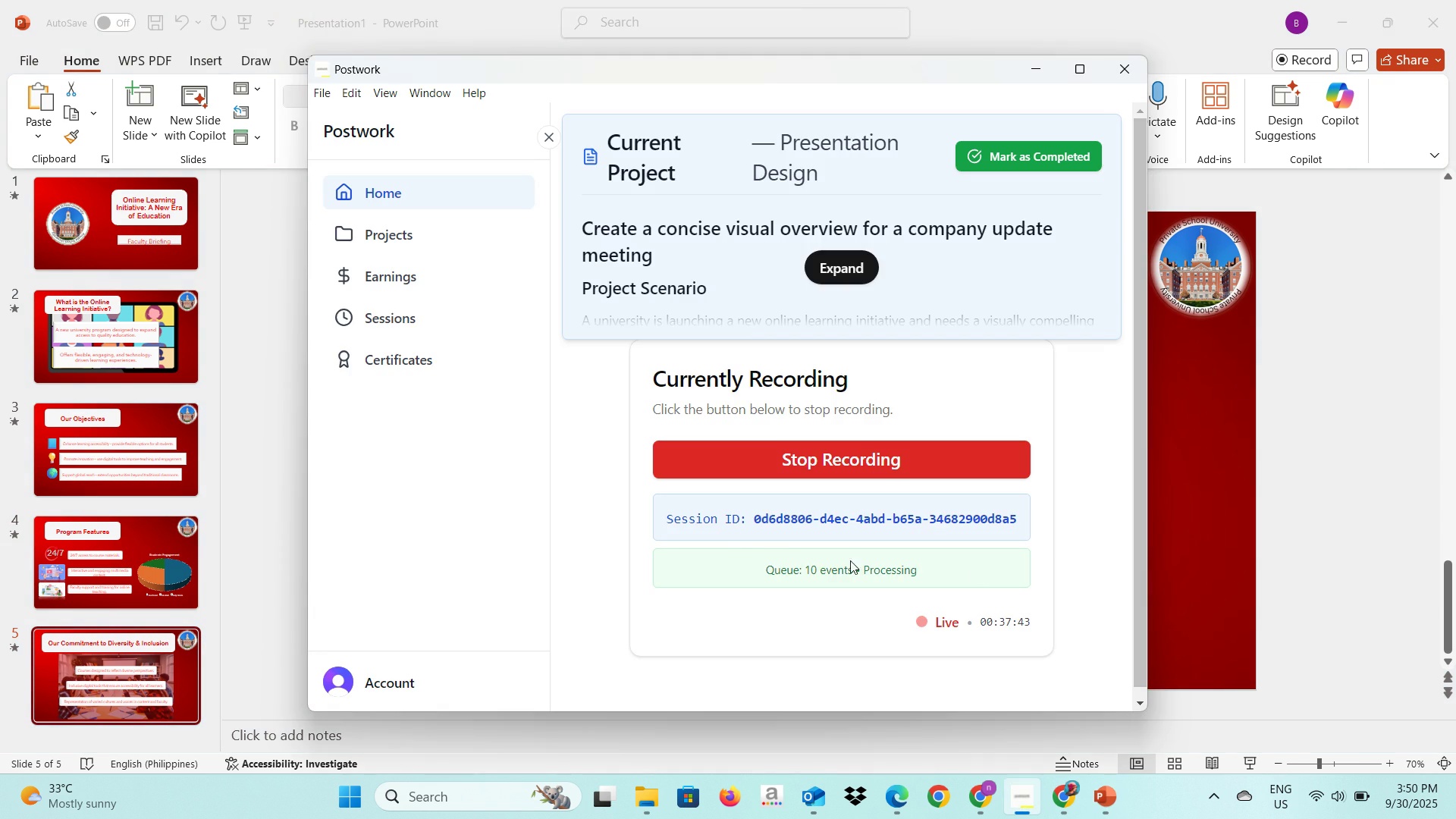 
hold_key(key=AltLeft, duration=0.38)